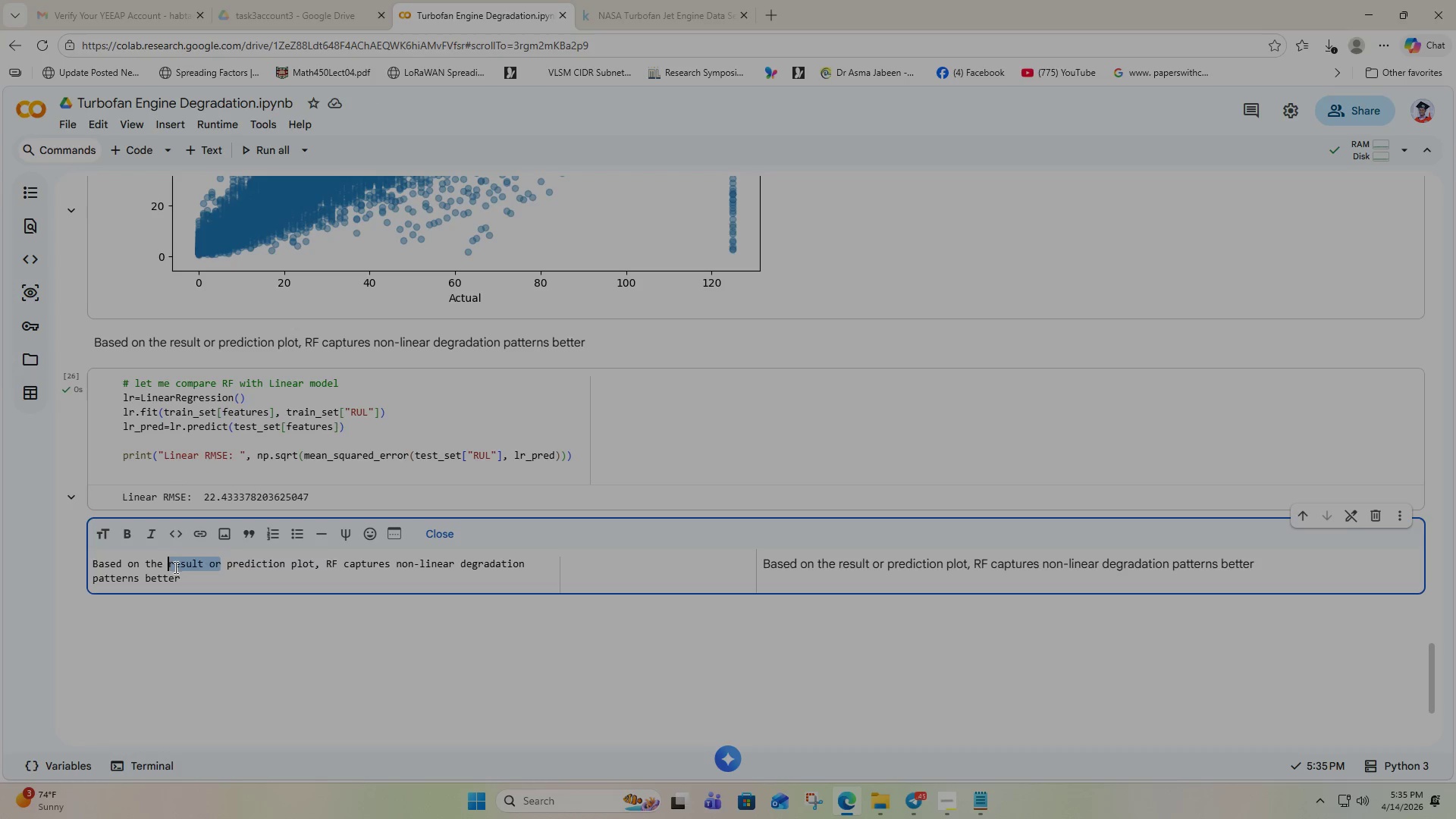 
key(Backspace)
 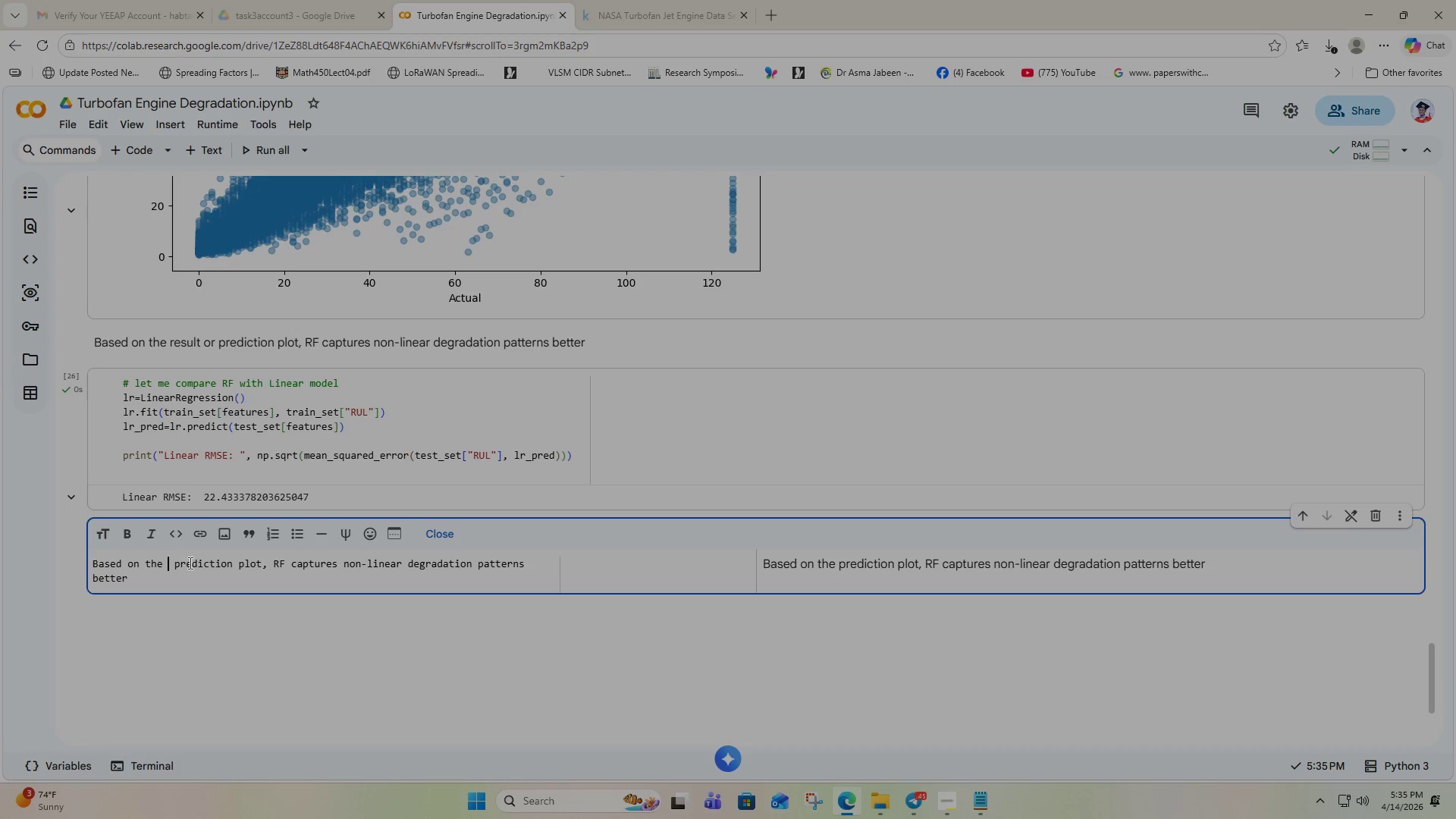 
key(Backspace)
 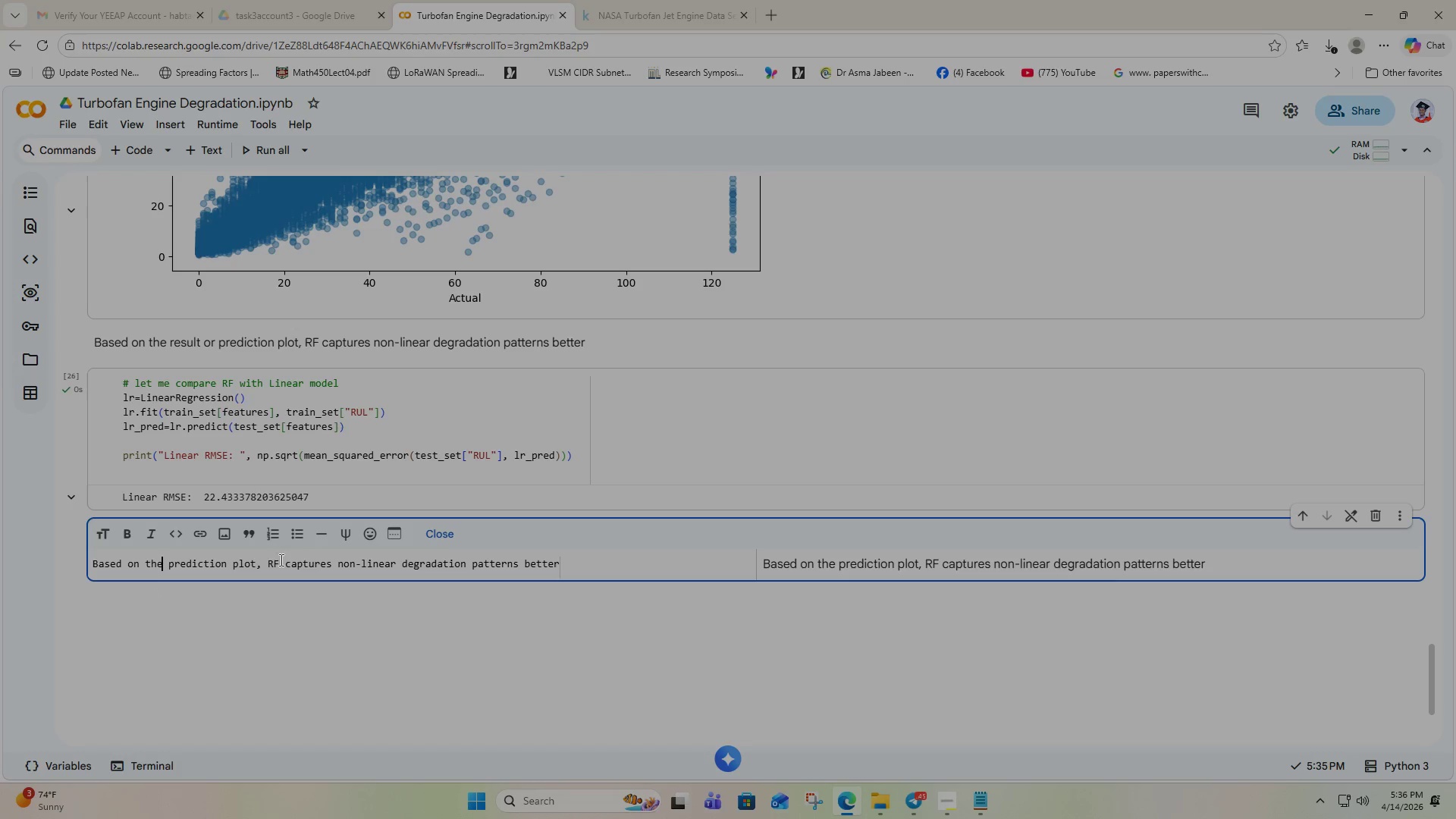 
wait(5.31)
 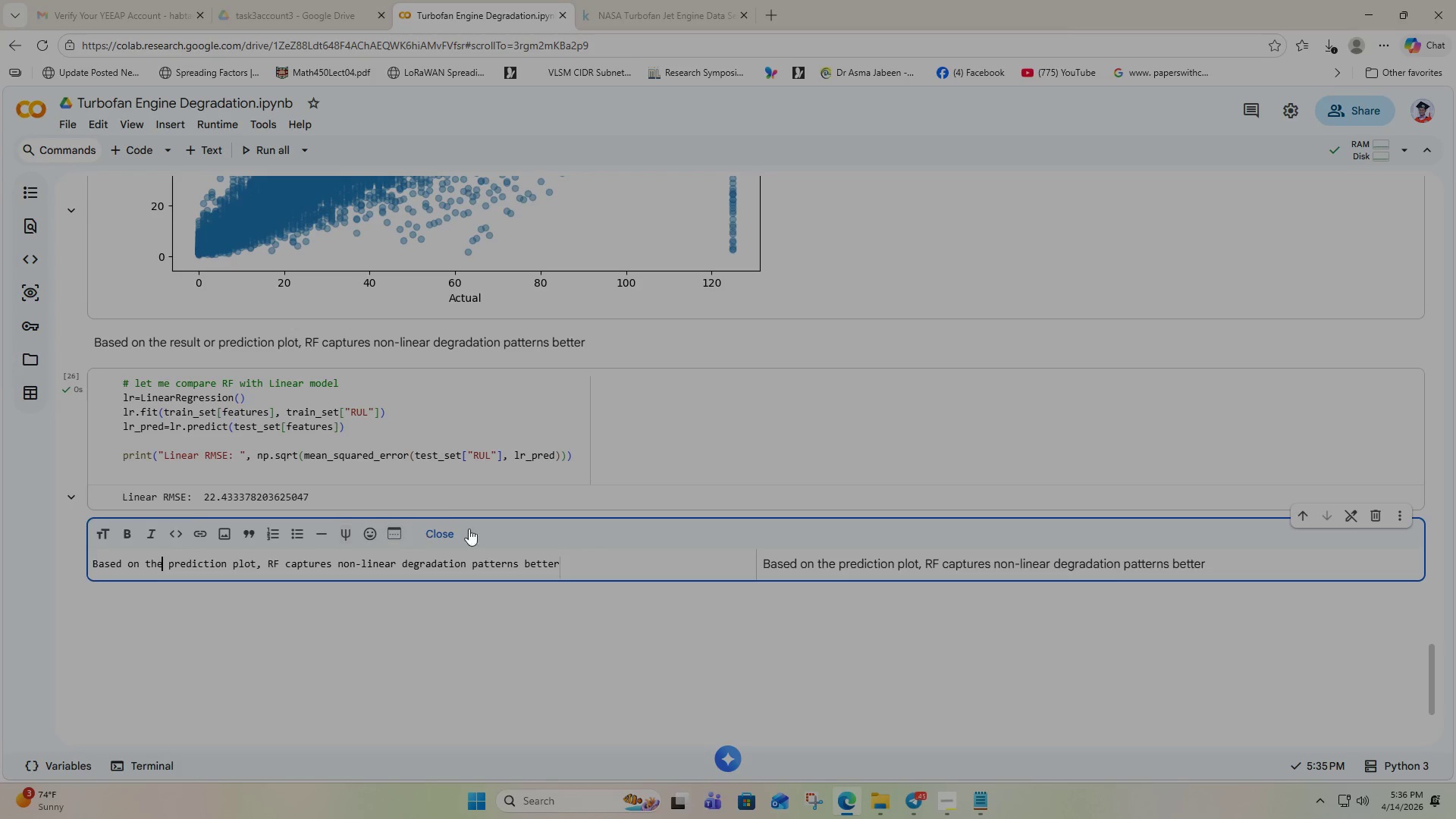 
left_click([265, 562])
 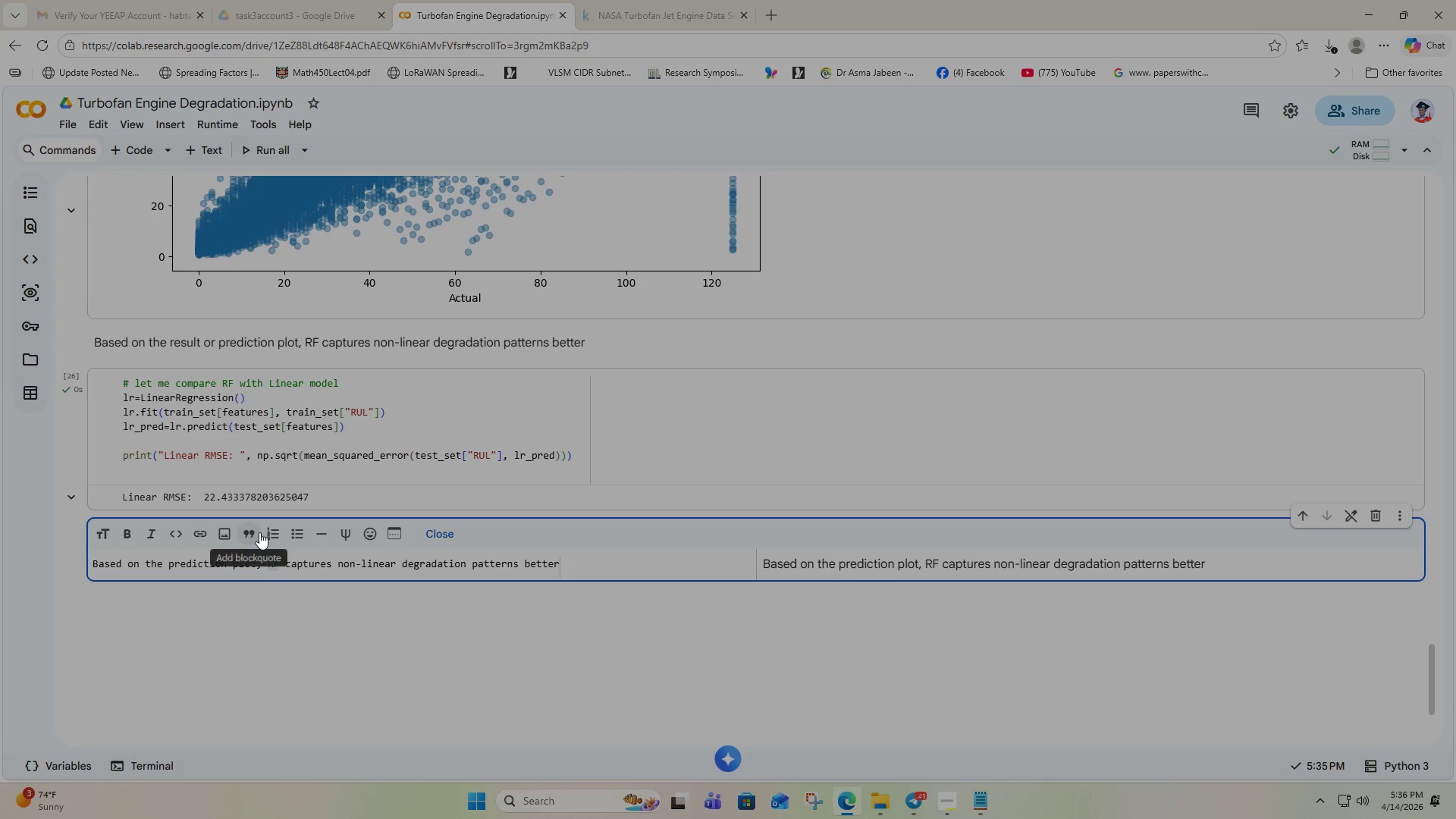 
wait(6.08)
 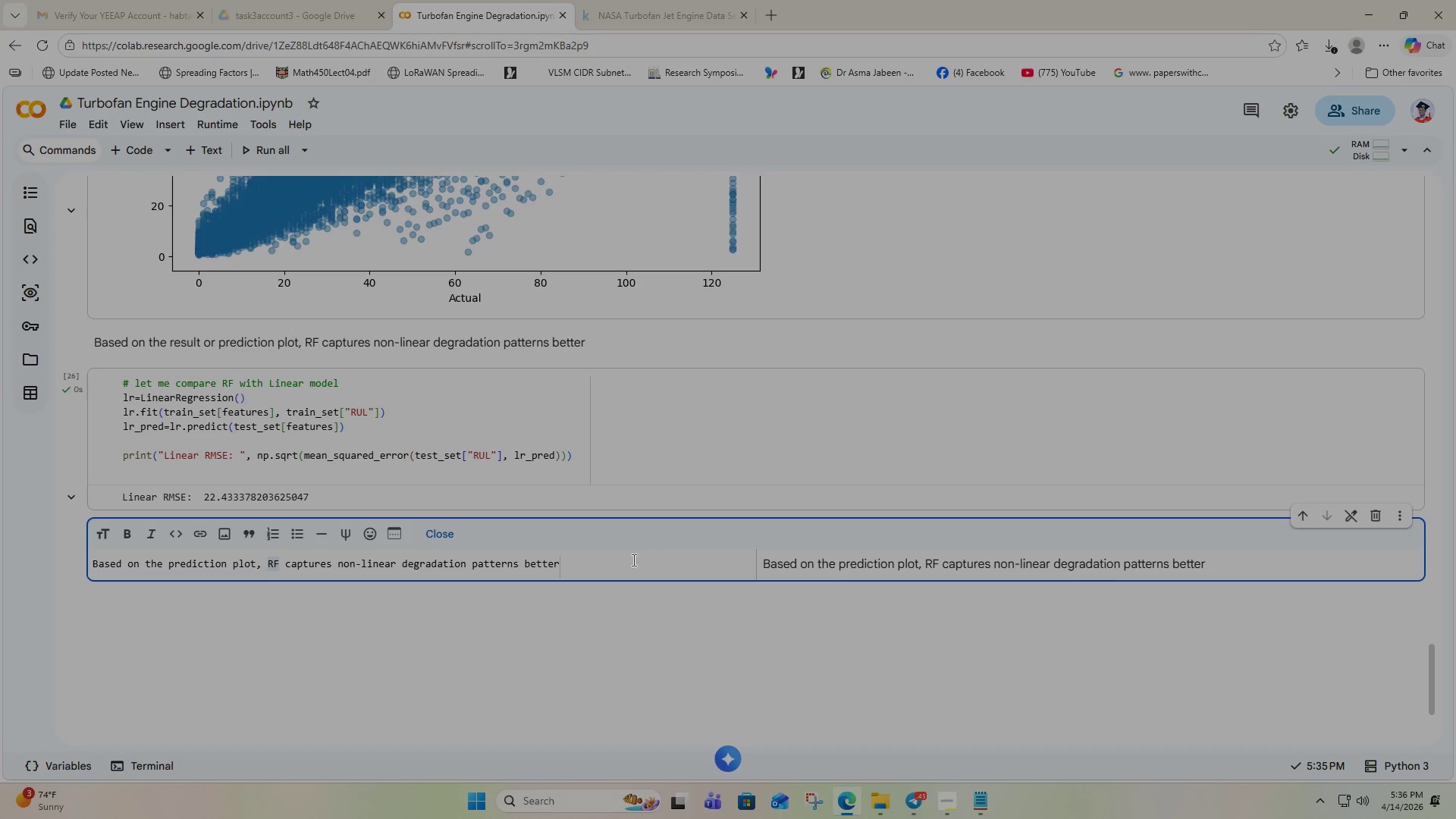 
type(still )
 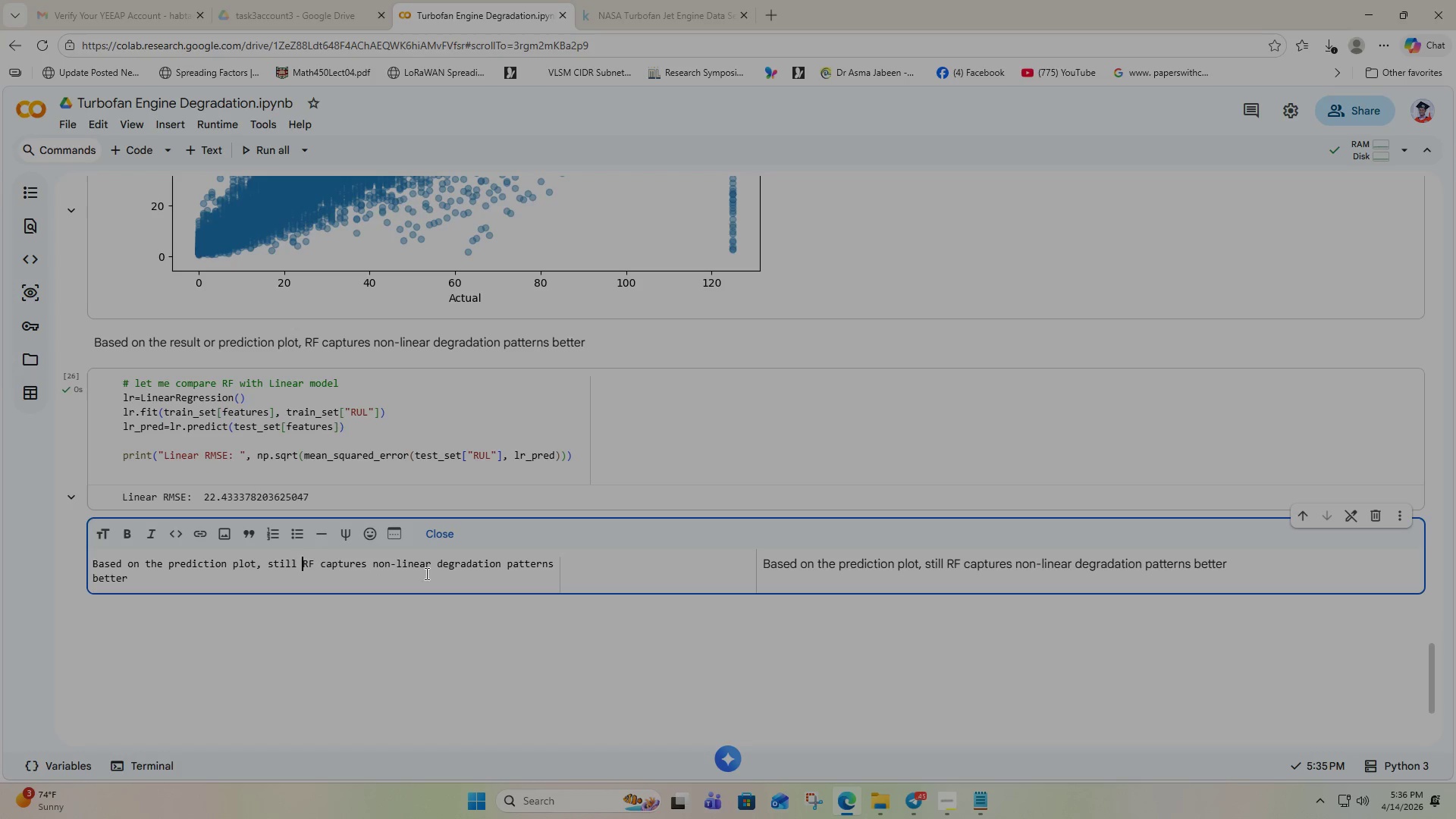 
left_click([564, 563])
 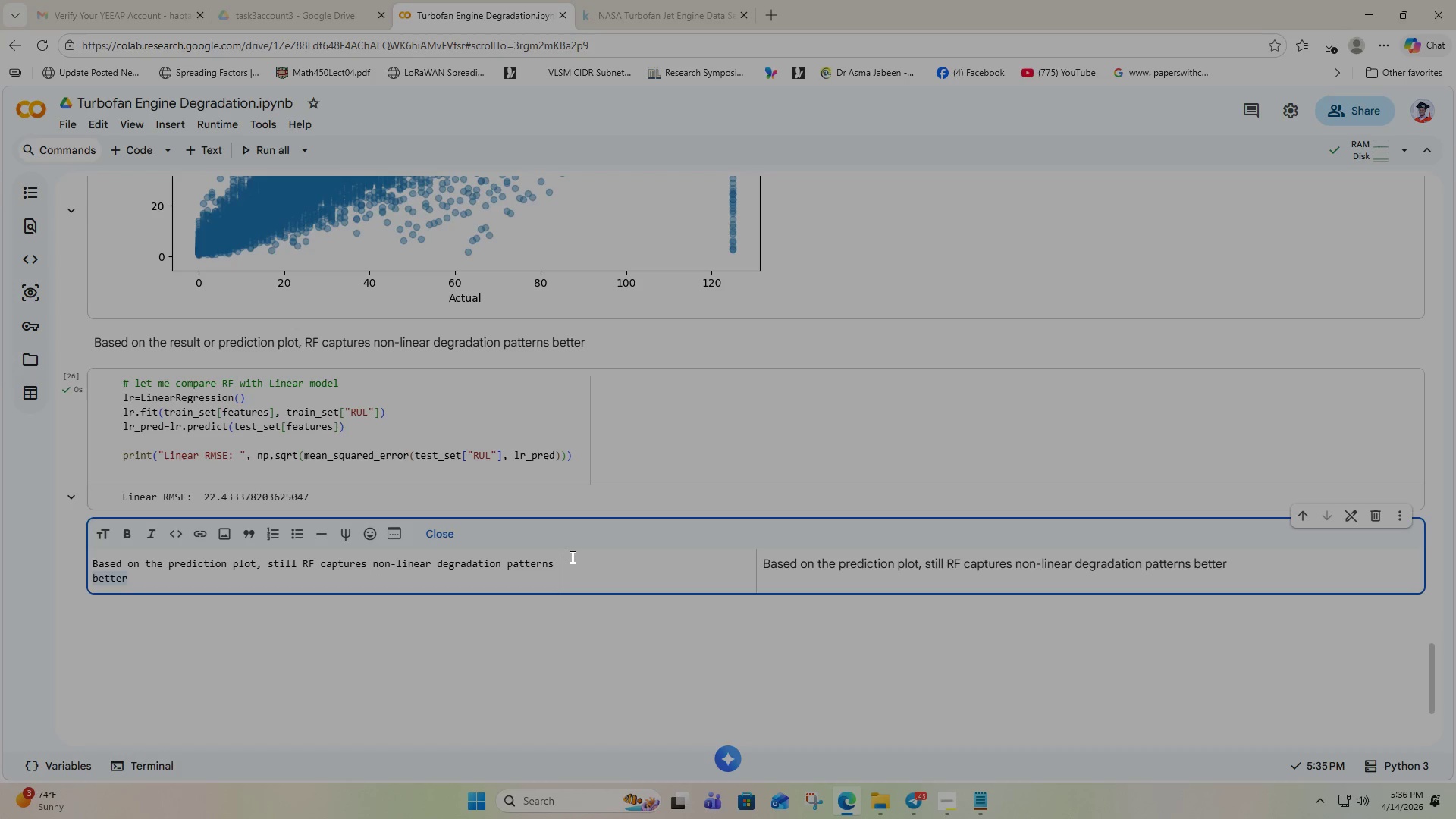 
type(than LIN)
key(Backspace)
key(Backspace)
type(inar )
key(Backspace)
key(Backspace)
key(Backspace)
type(ear mo)
 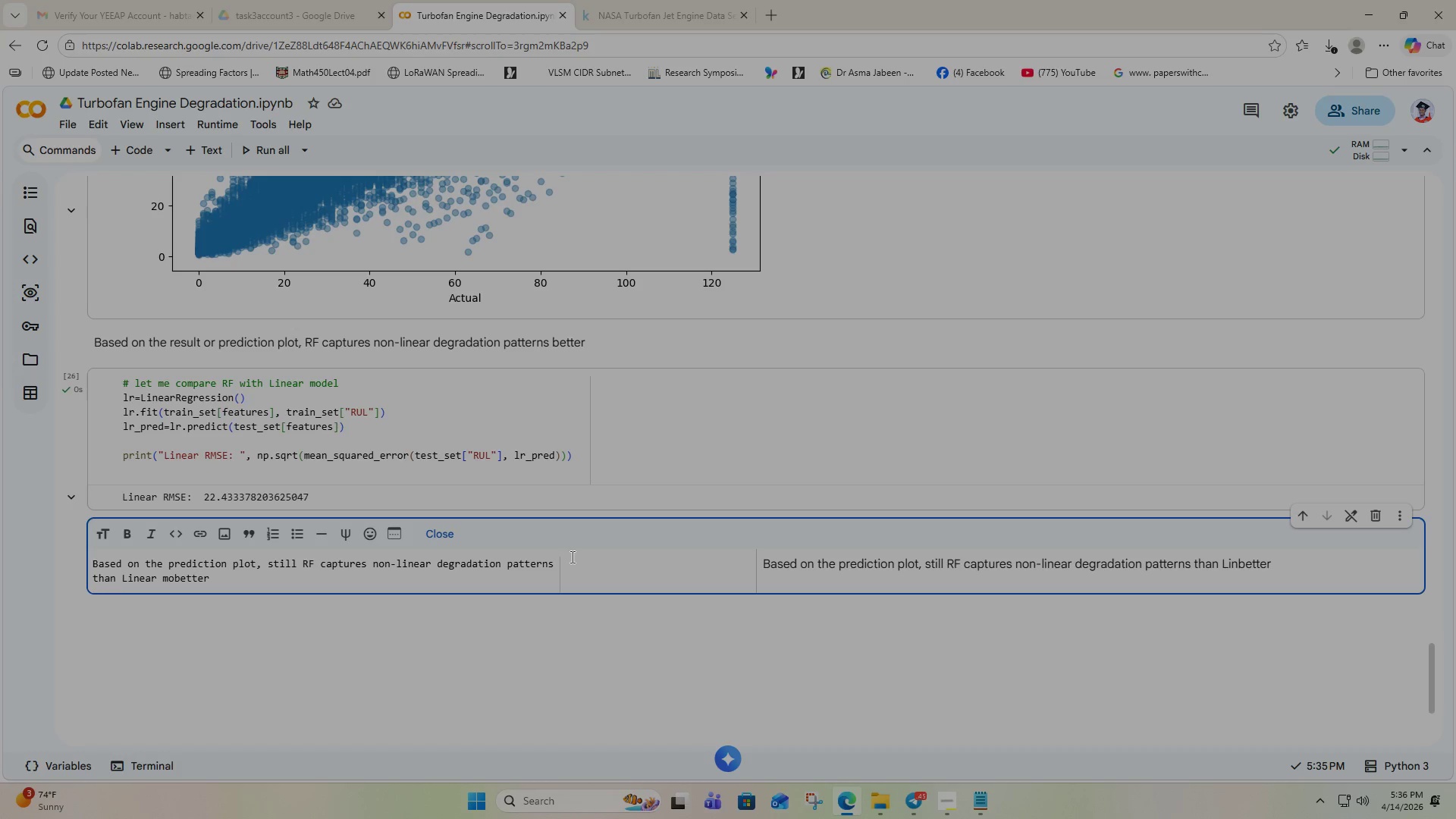 
hold_key(key=Backspace, duration=0.67)
 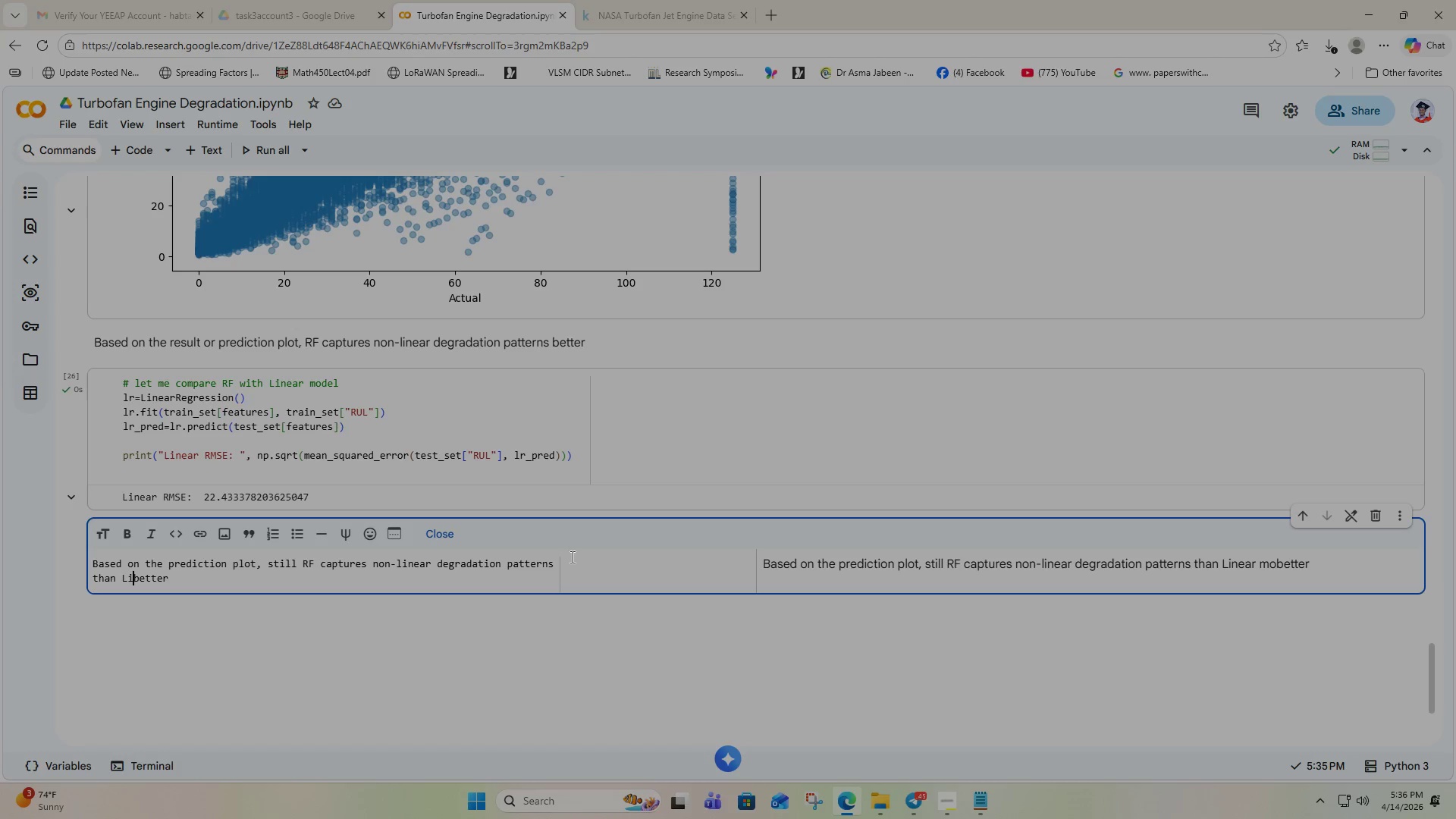 
key(Backspace)
 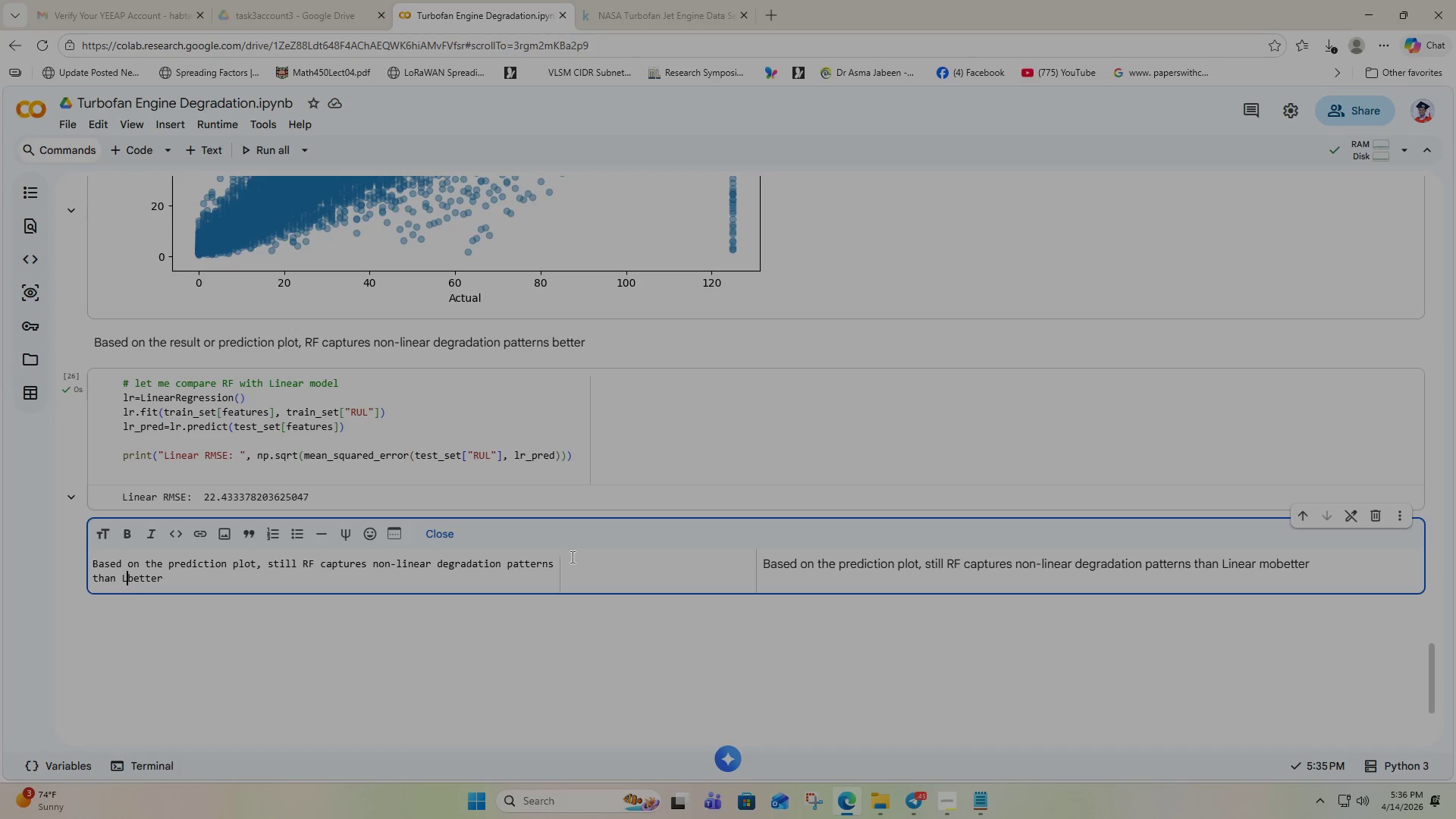 
key(Backspace)
 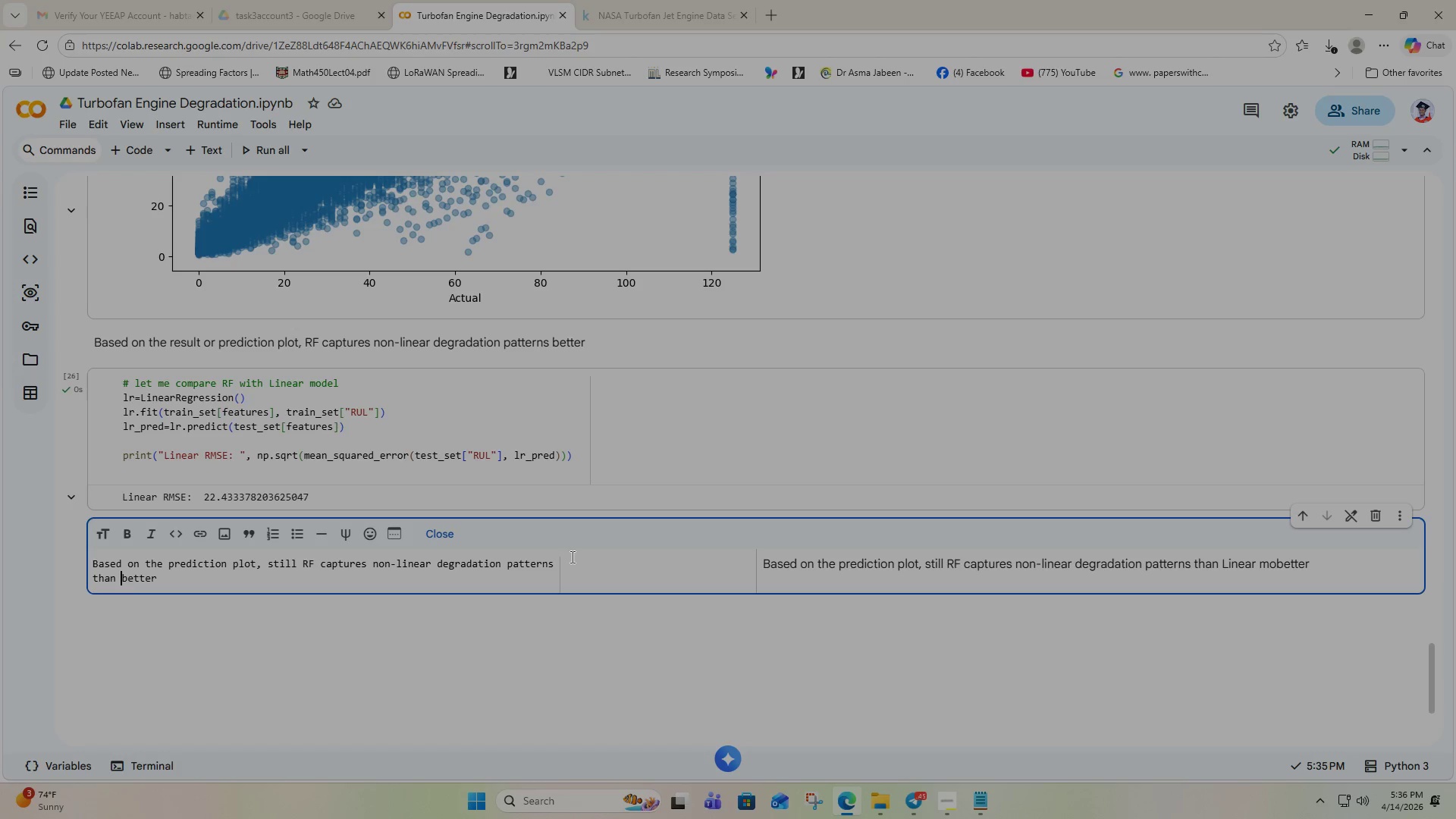 
key(Backspace)
 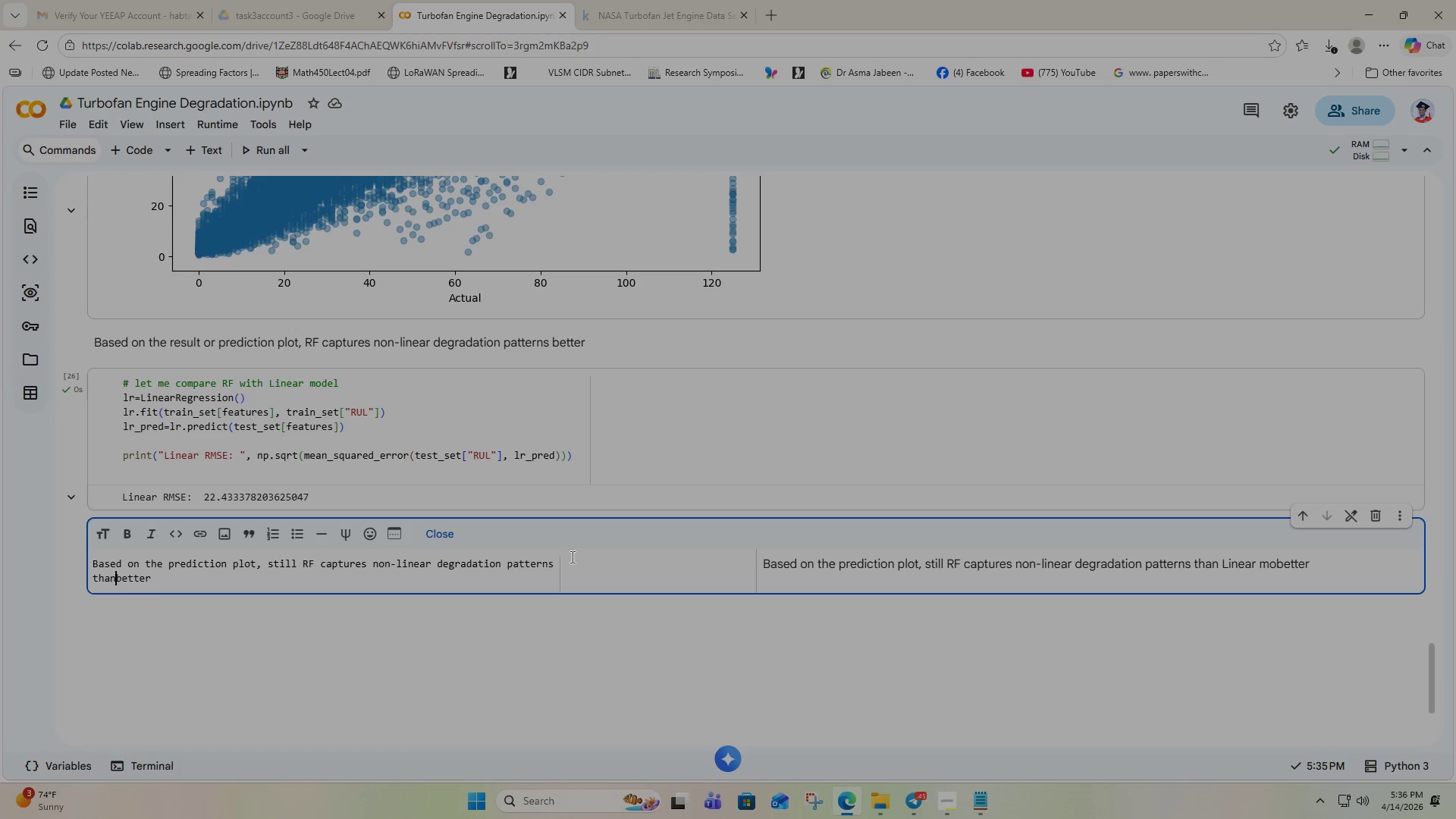 
key(Backspace)
 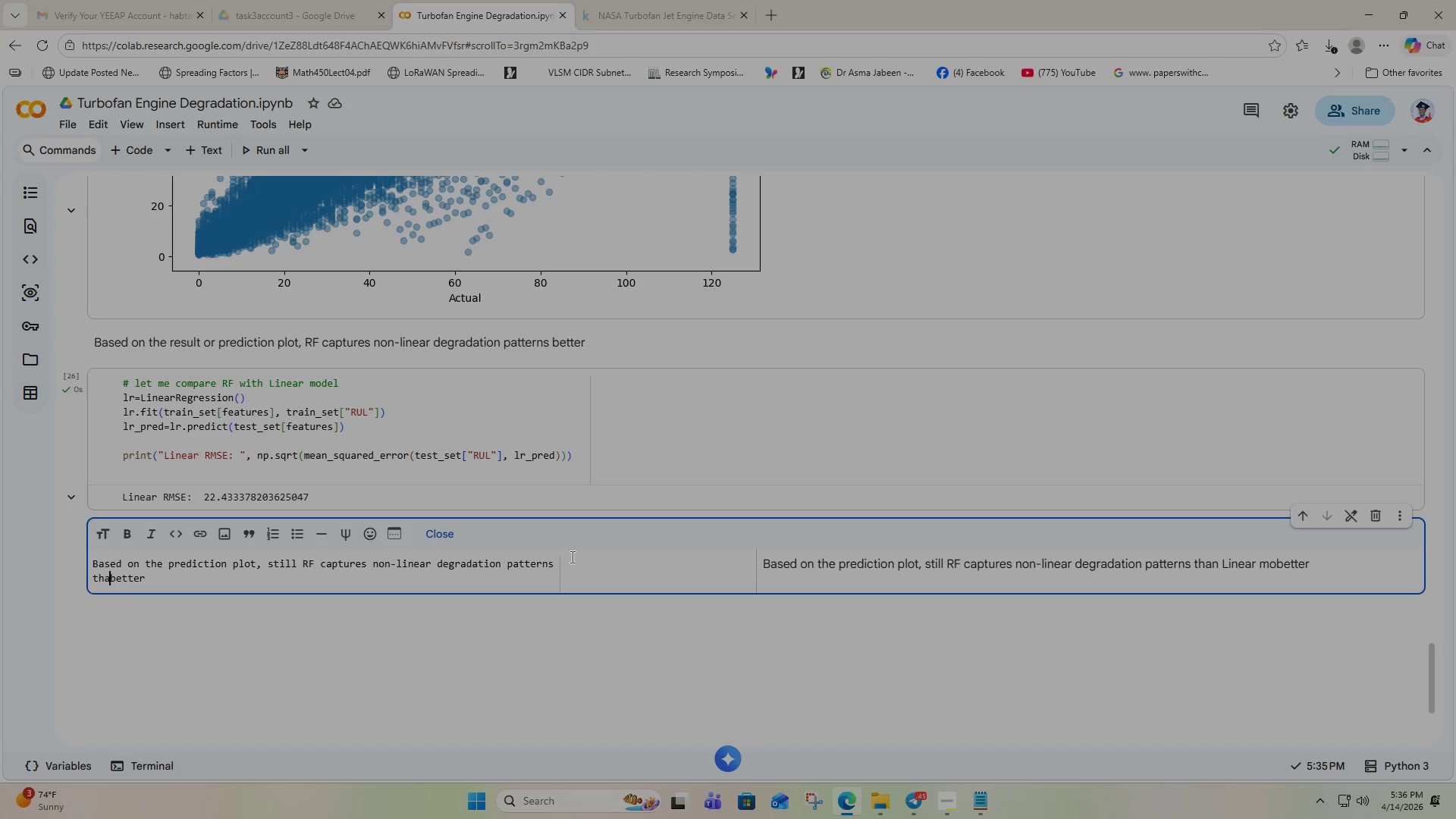 
key(Backspace)
 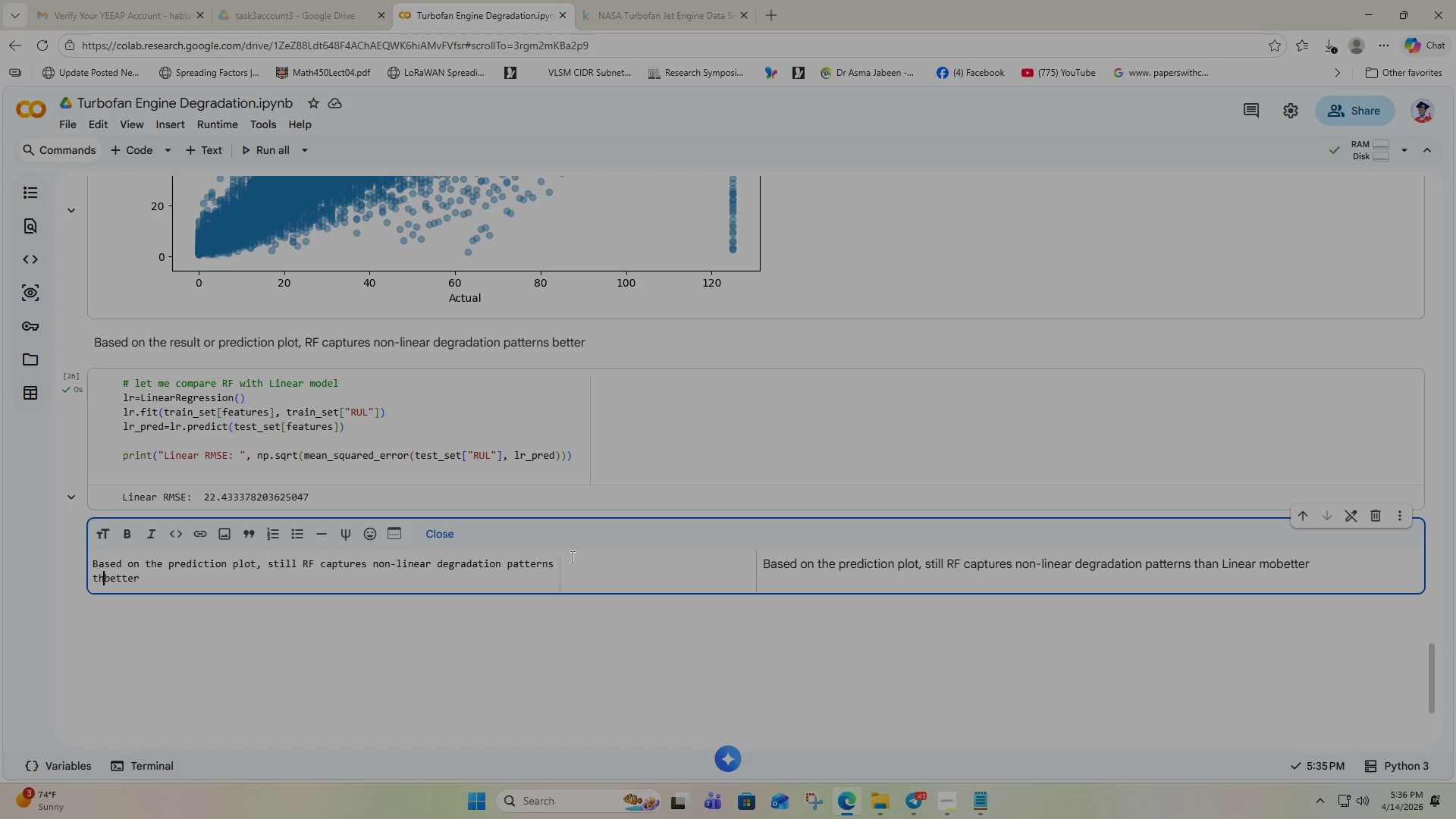 
key(Backspace)
 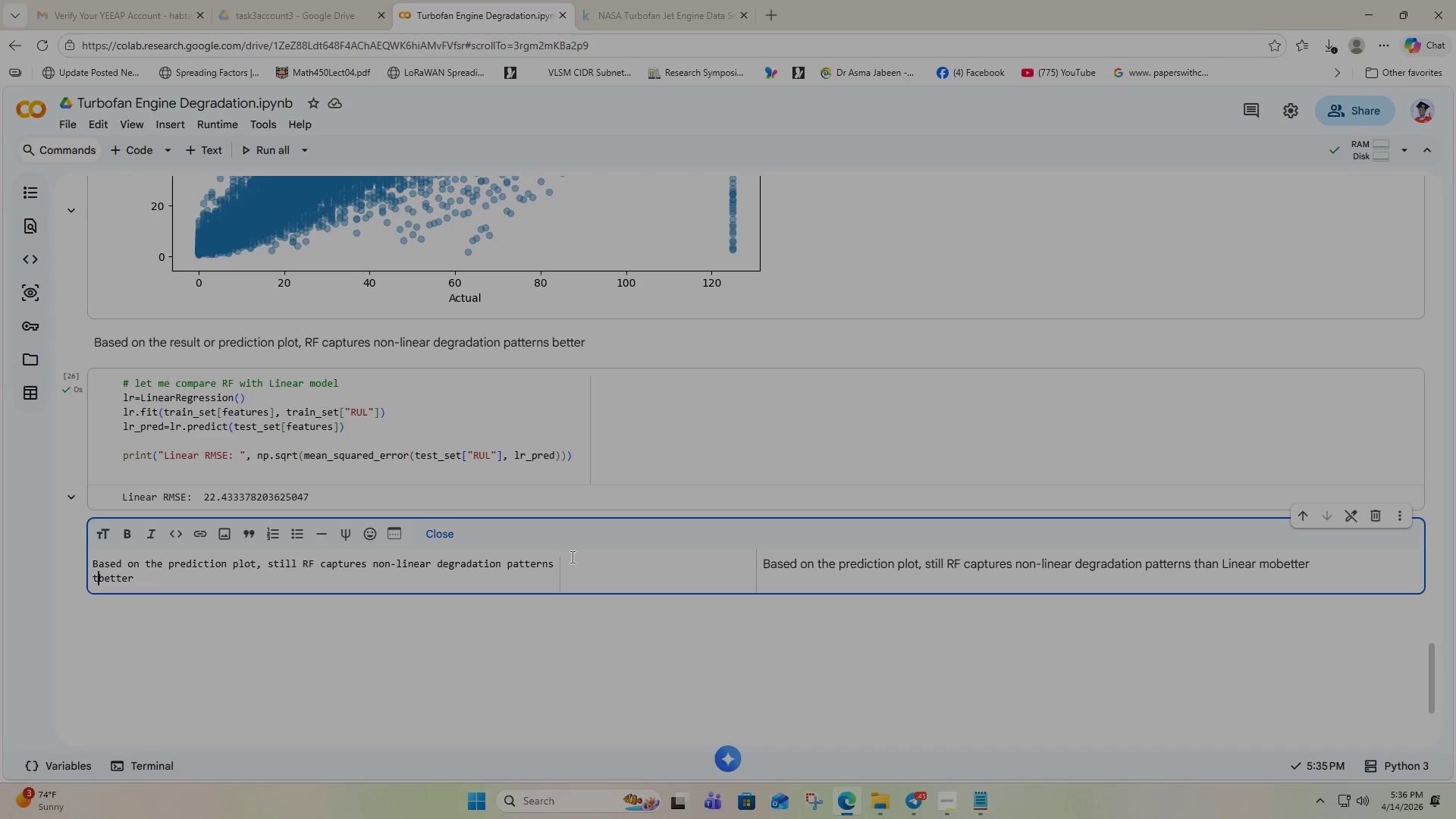 
key(Backspace)
 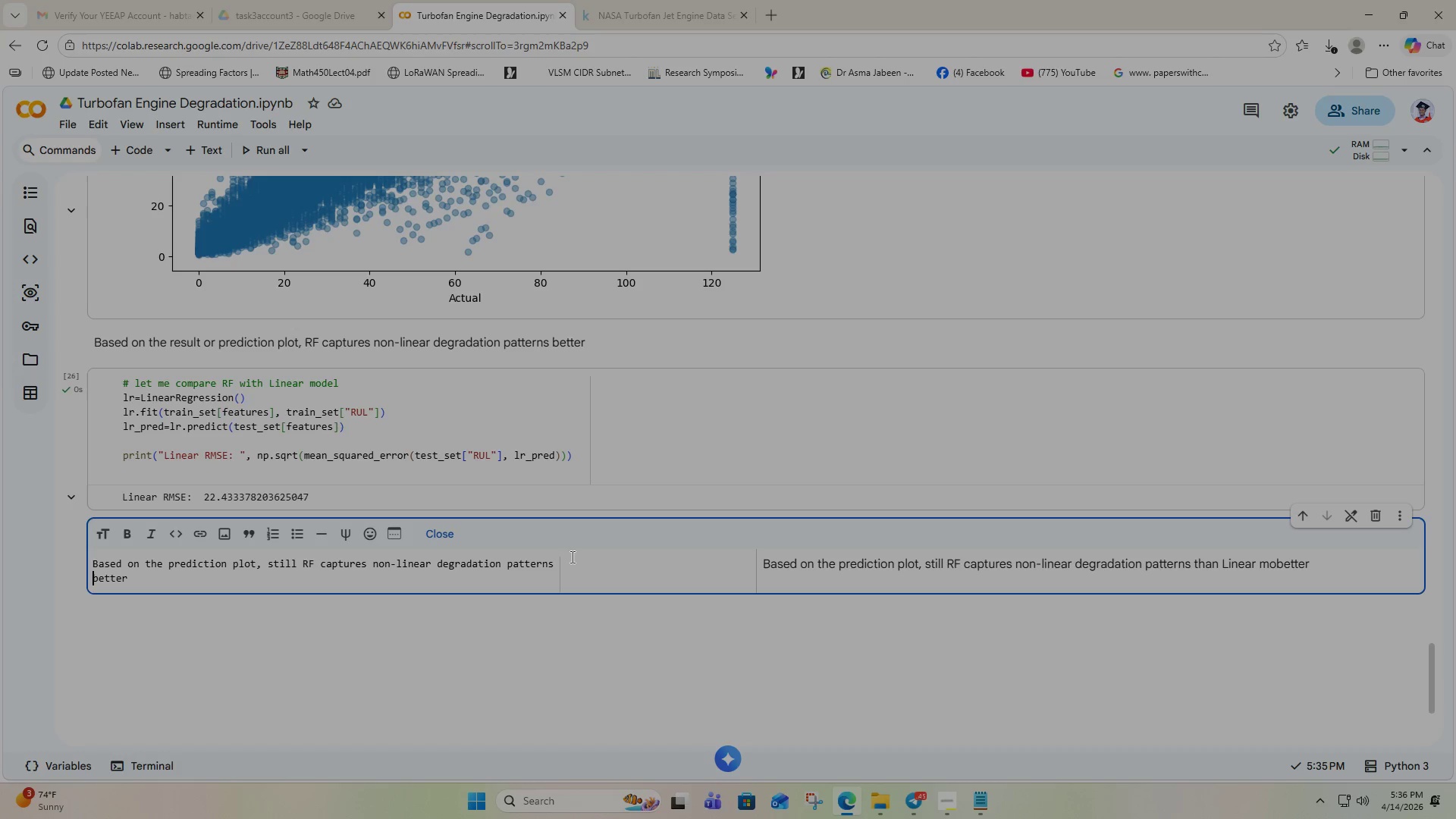 
key(Backspace)
 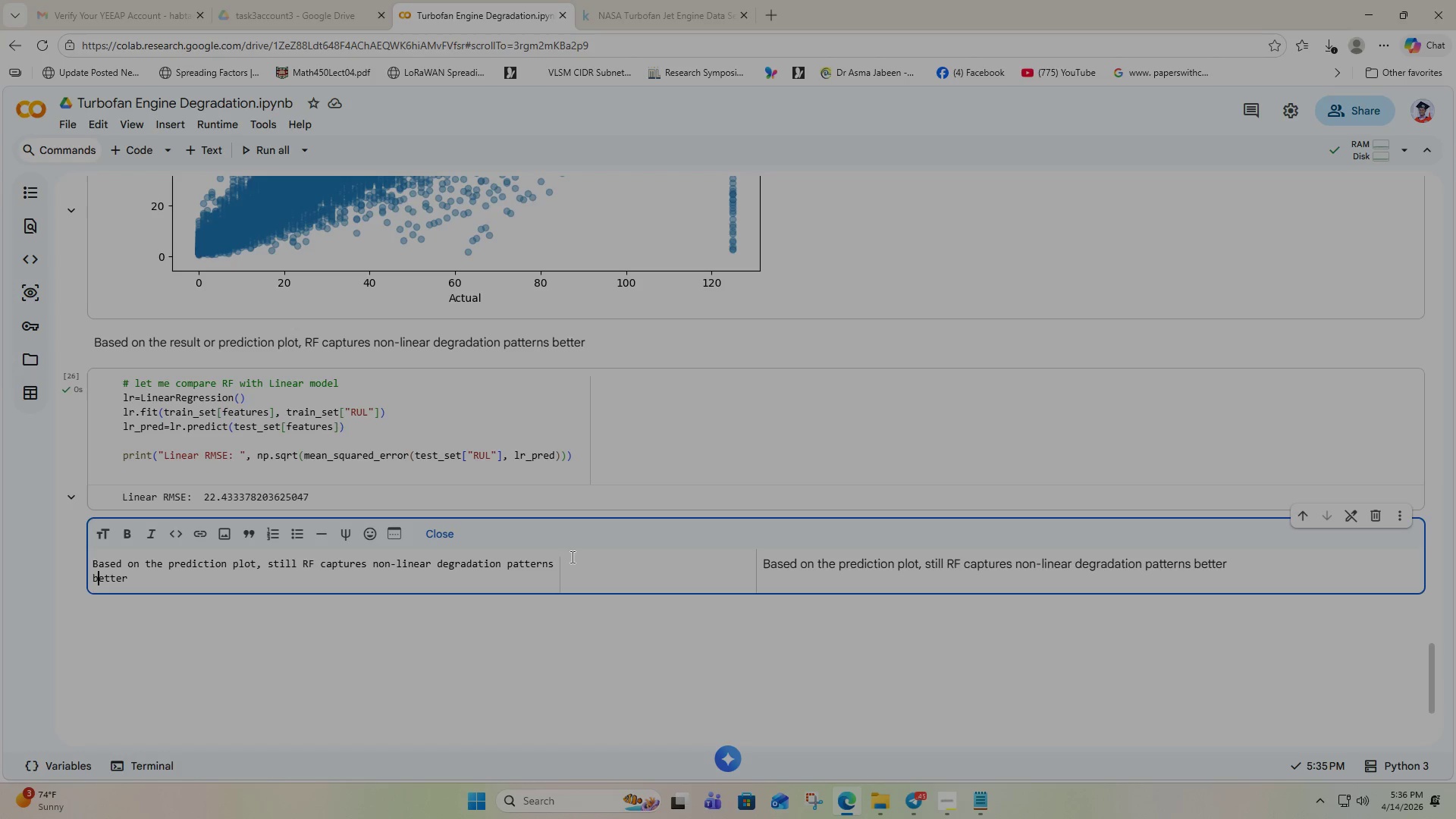 
key(ArrowRight)
 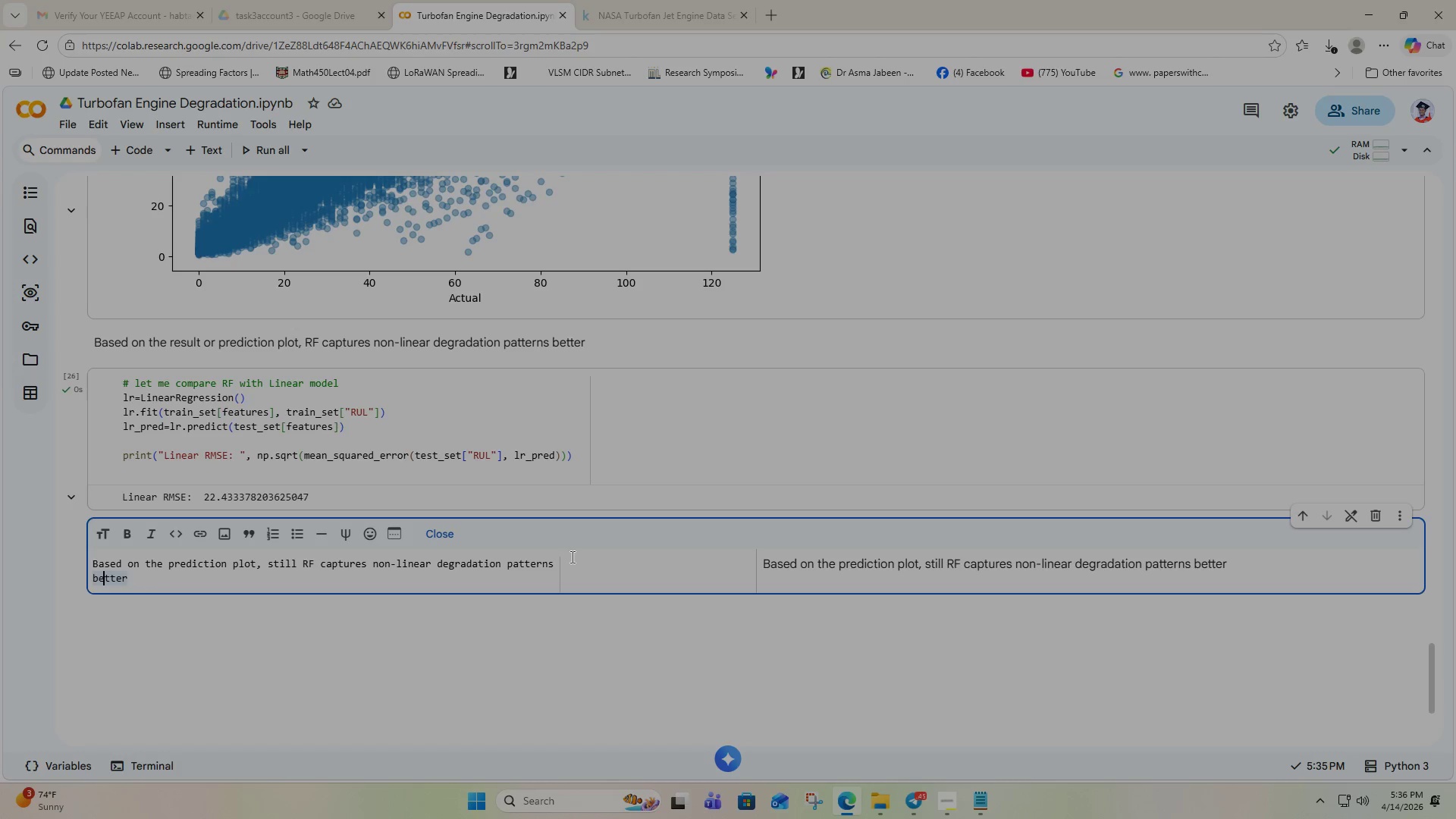 
key(ArrowRight)
 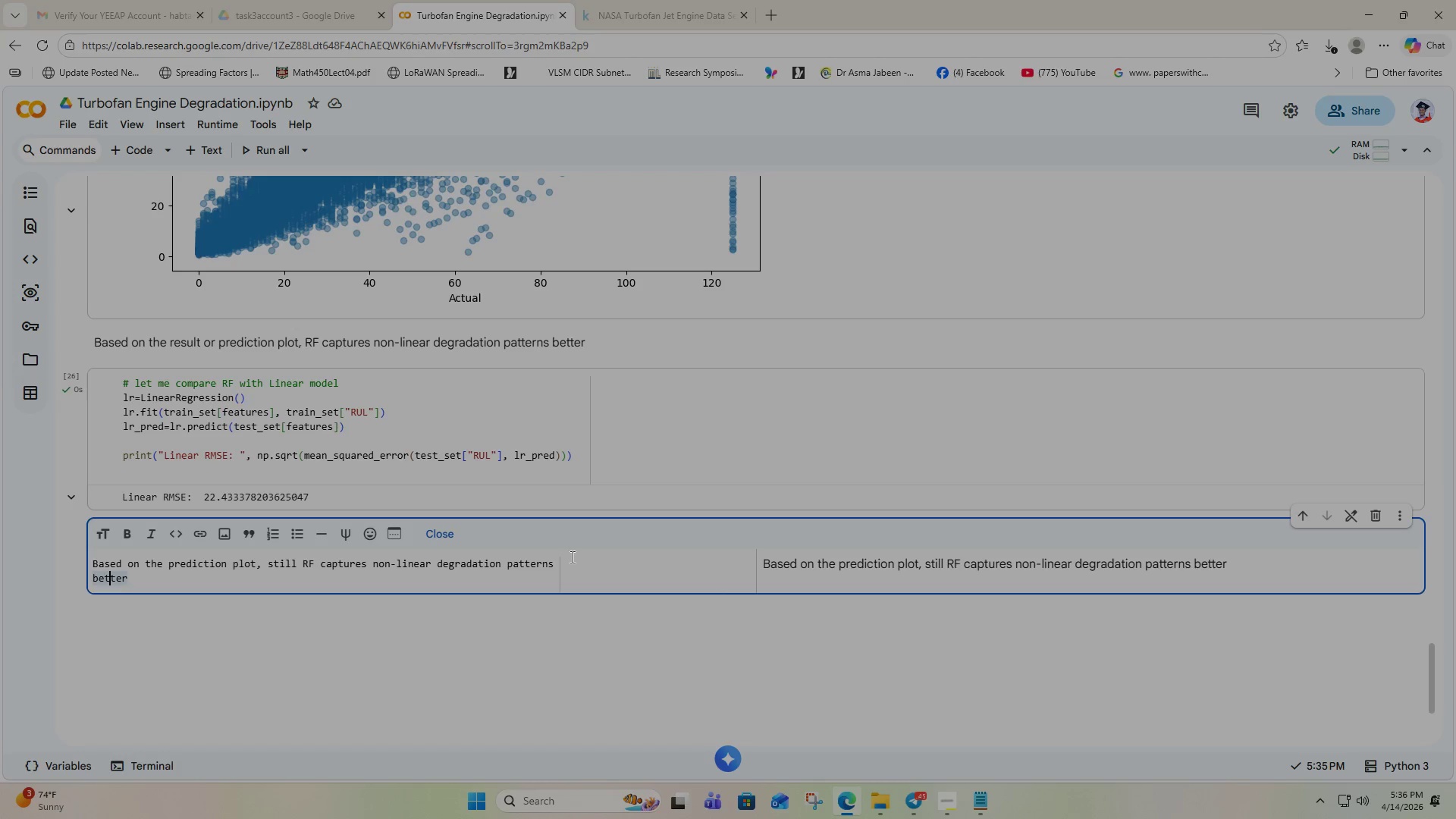 
key(ArrowRight)
 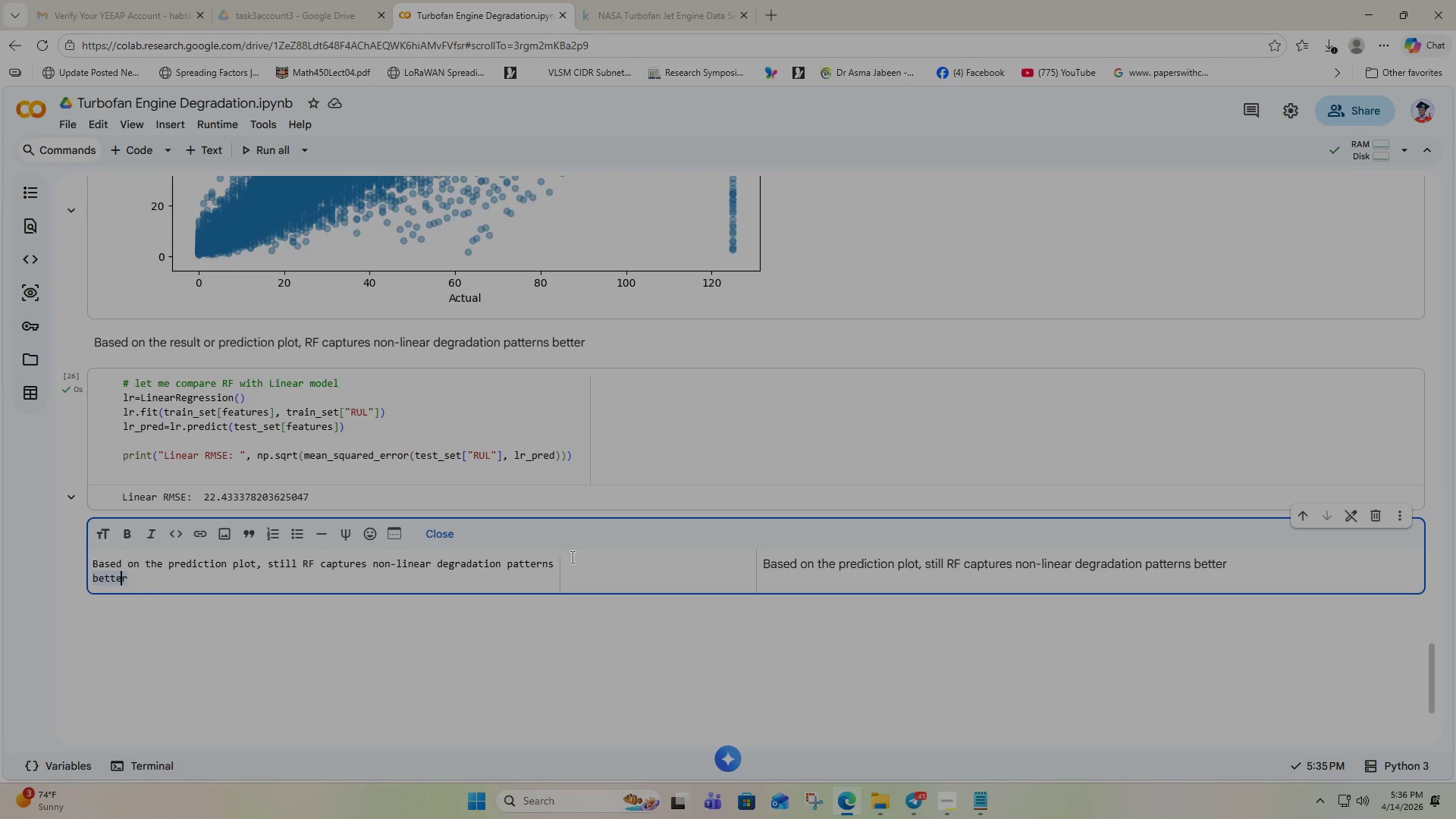 
key(ArrowRight)
 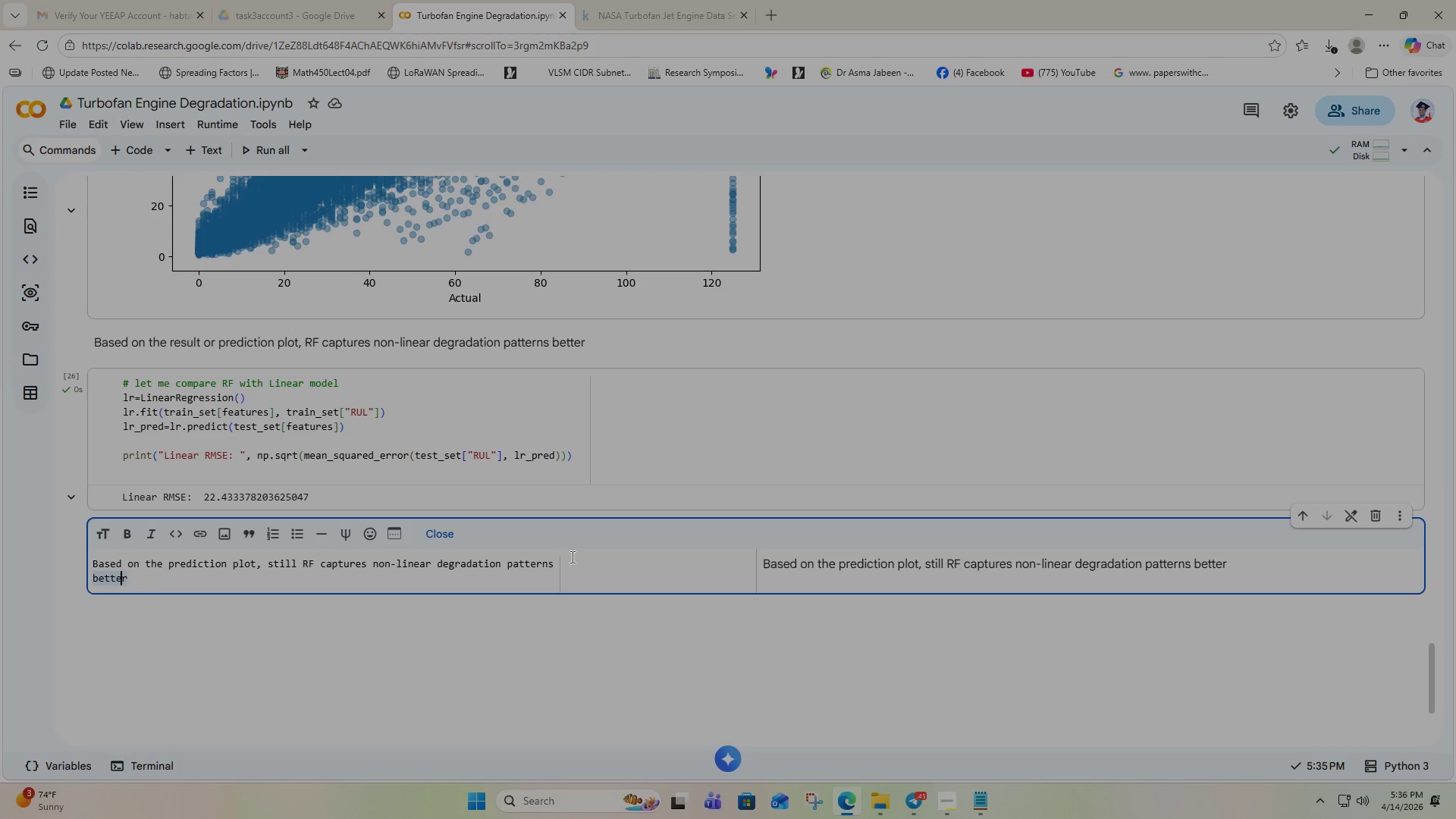 
key(ArrowRight)
 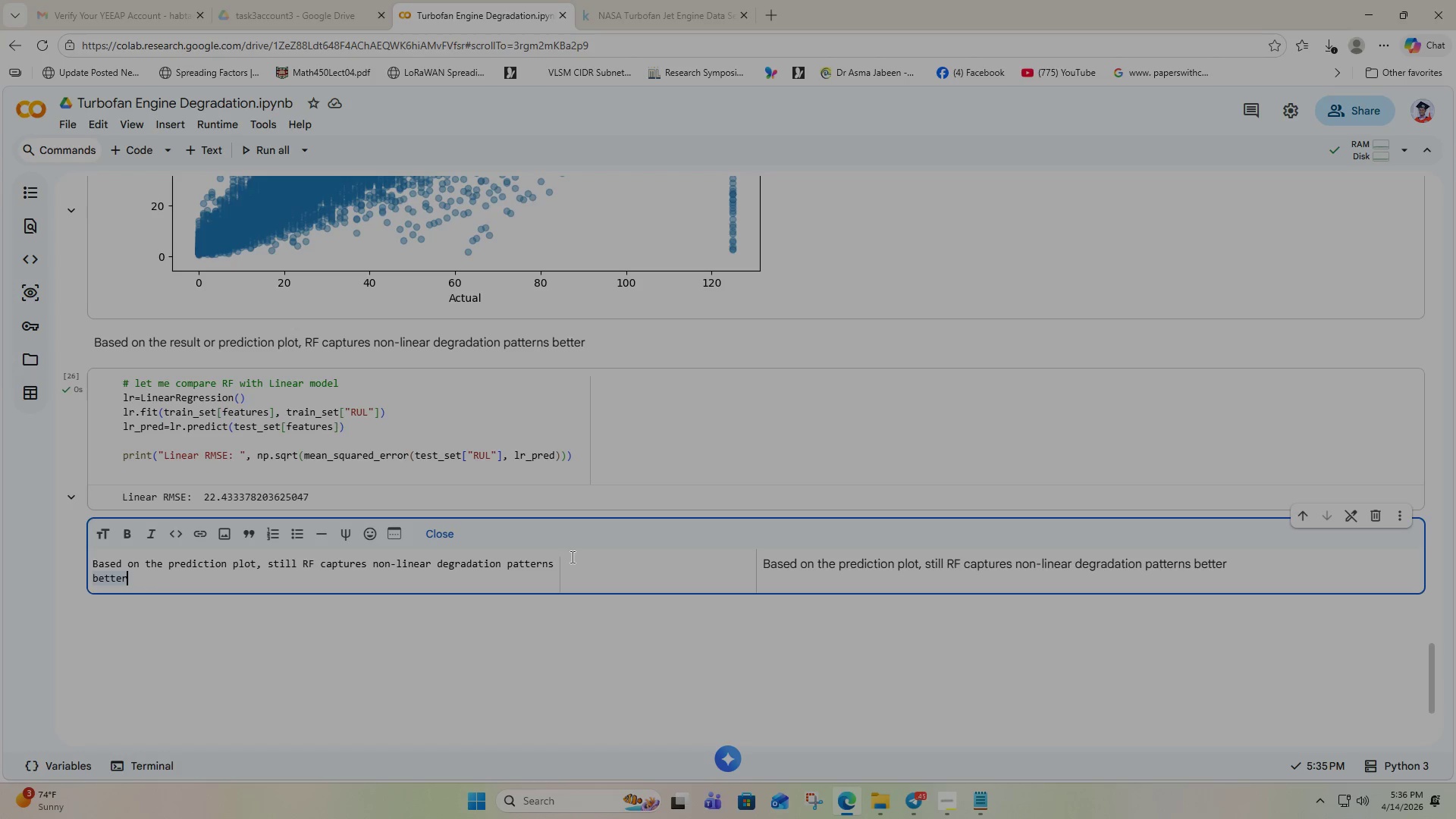 
key(ArrowRight)
 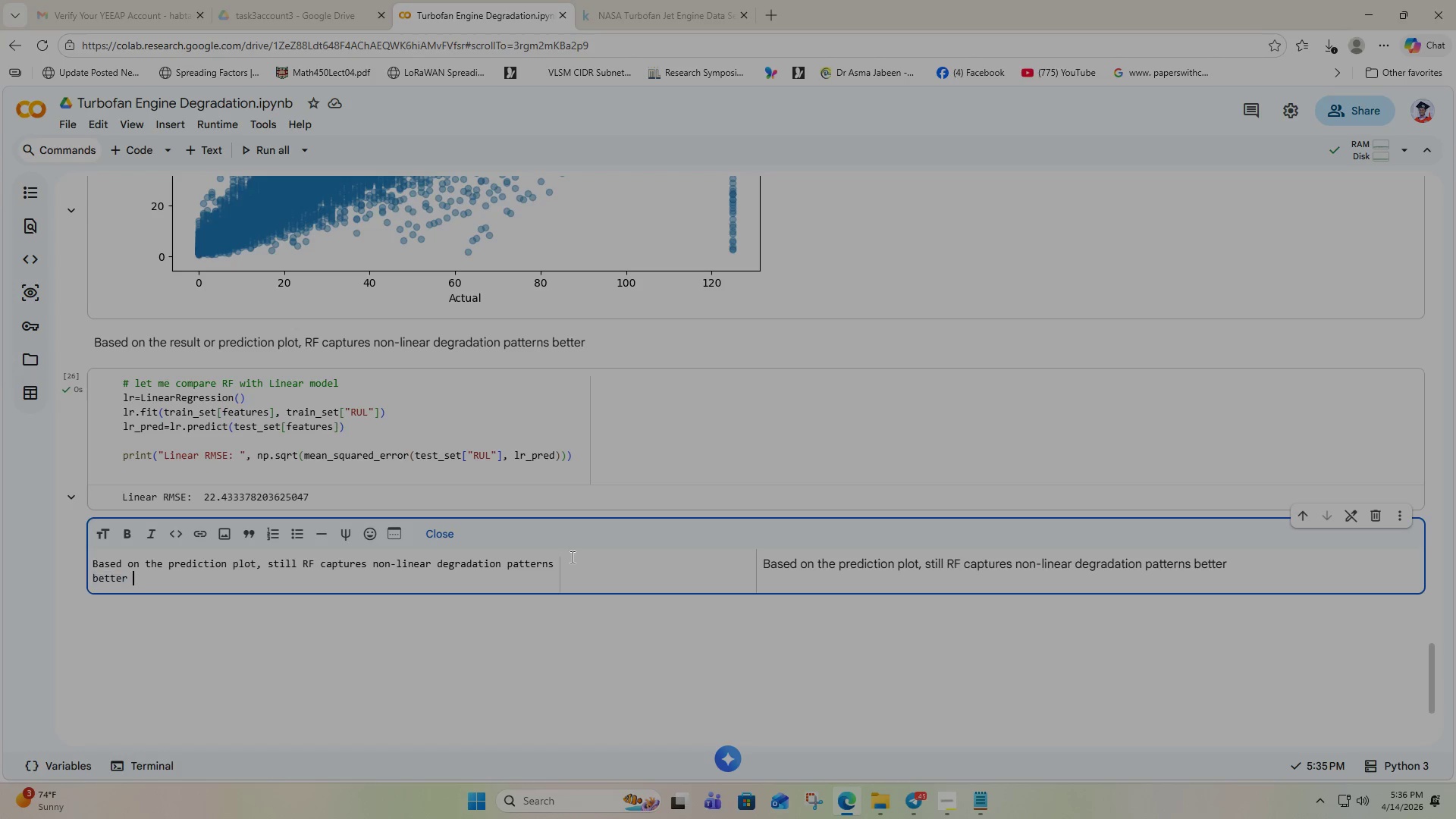 
type( than linear models.)
 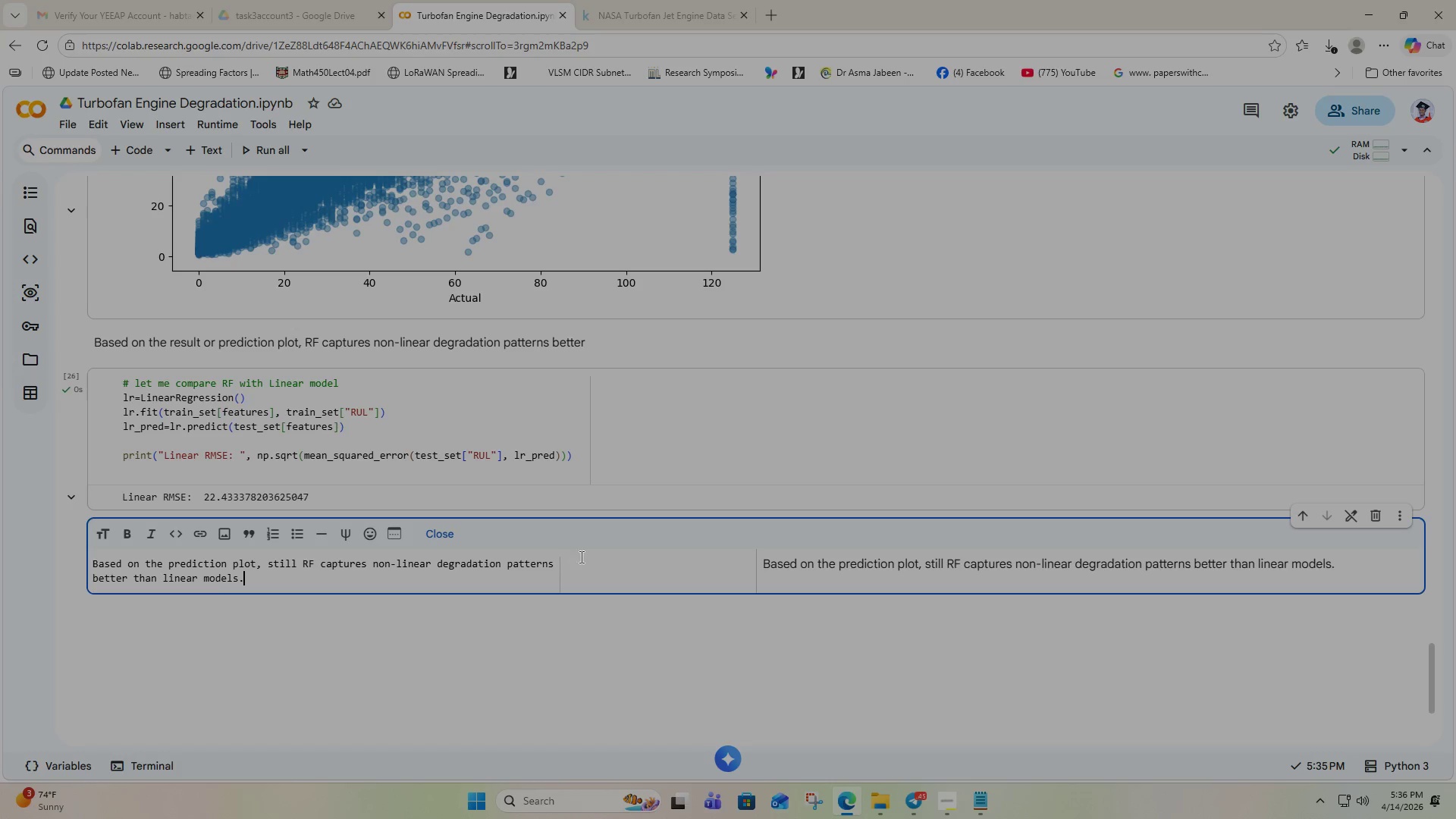 
left_click([641, 643])
 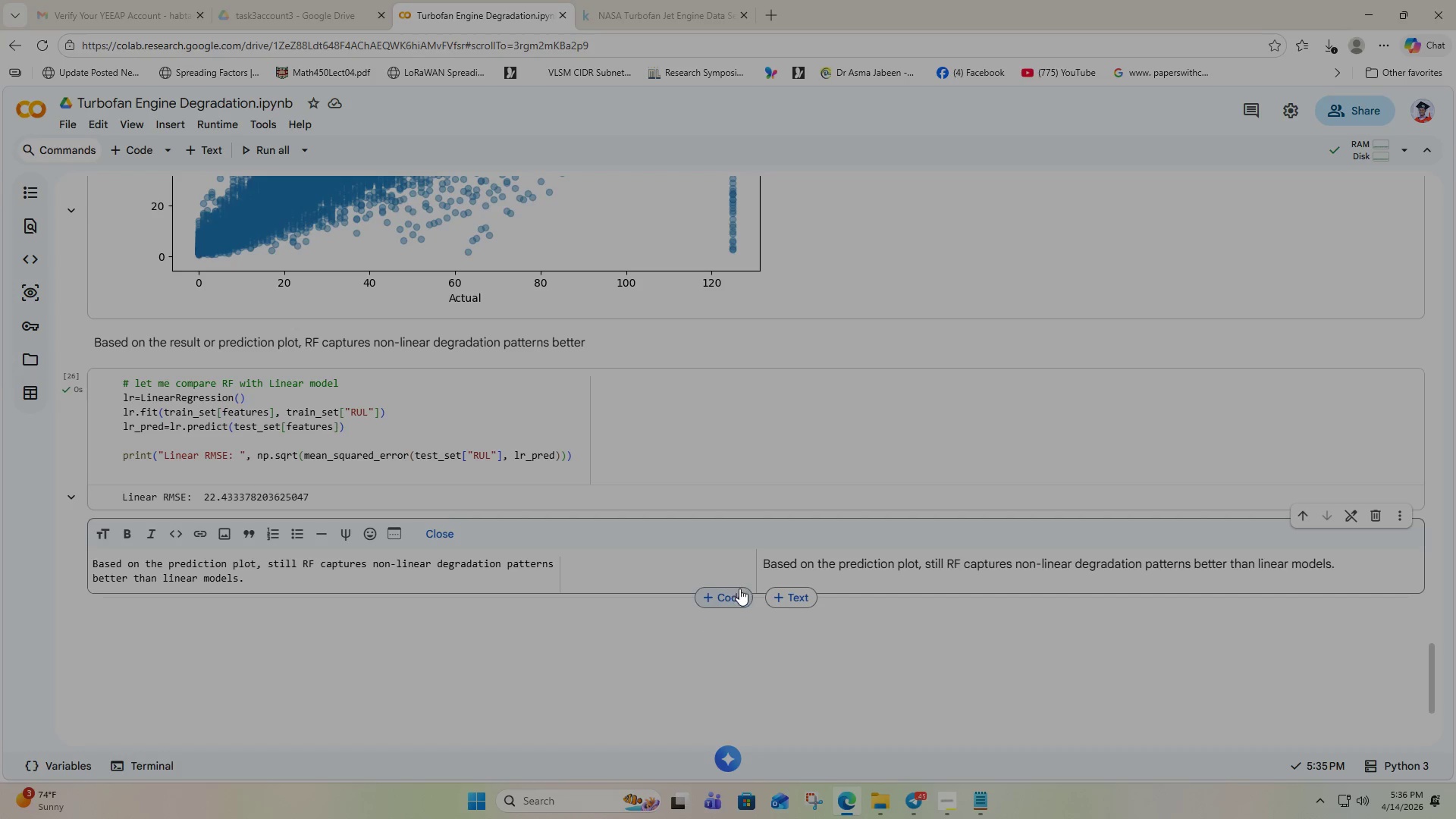 
left_click([727, 593])
 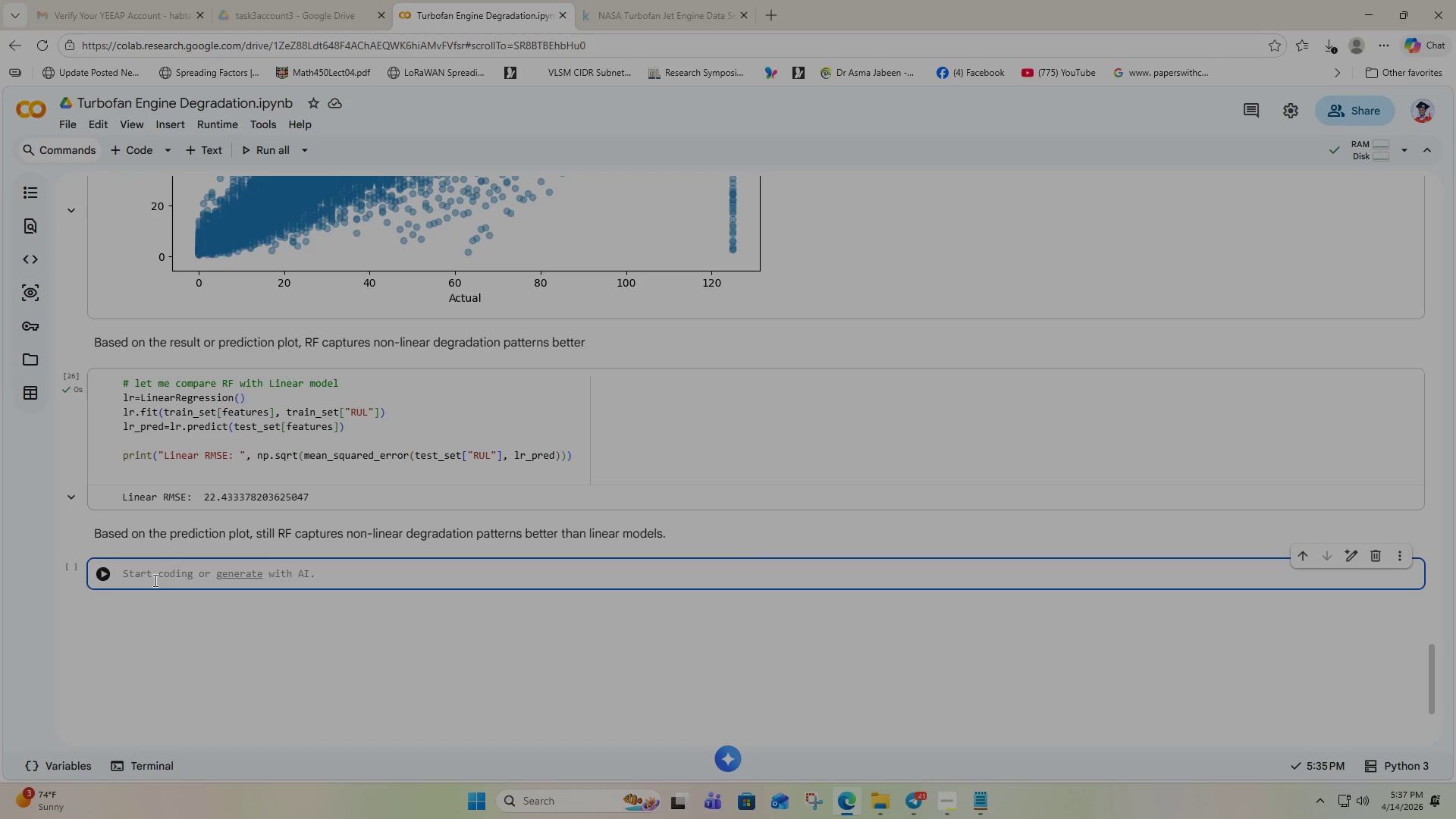 
wait(25.8)
 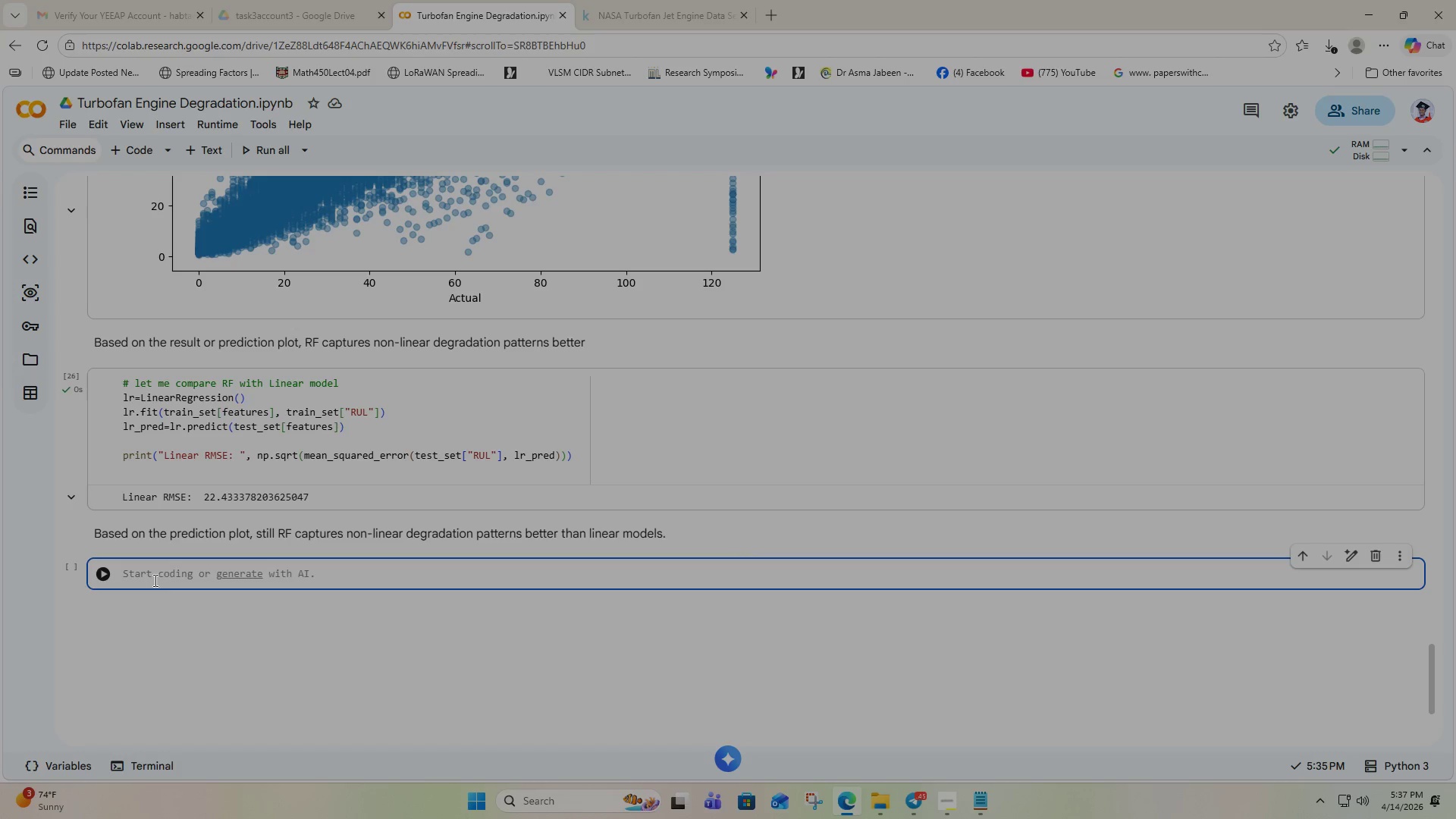 
left_click([956, 807])